 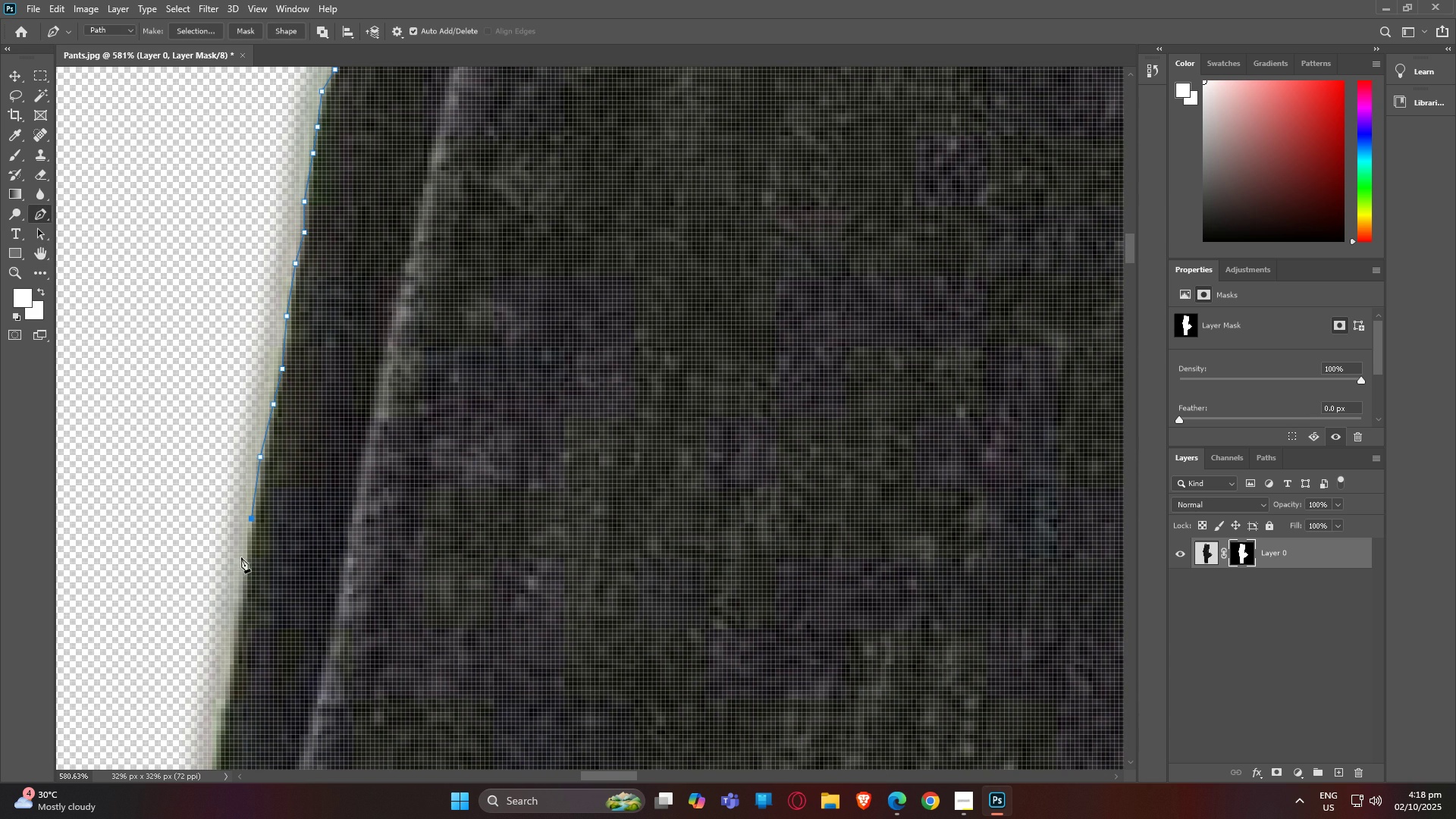 
left_click([243, 589])
 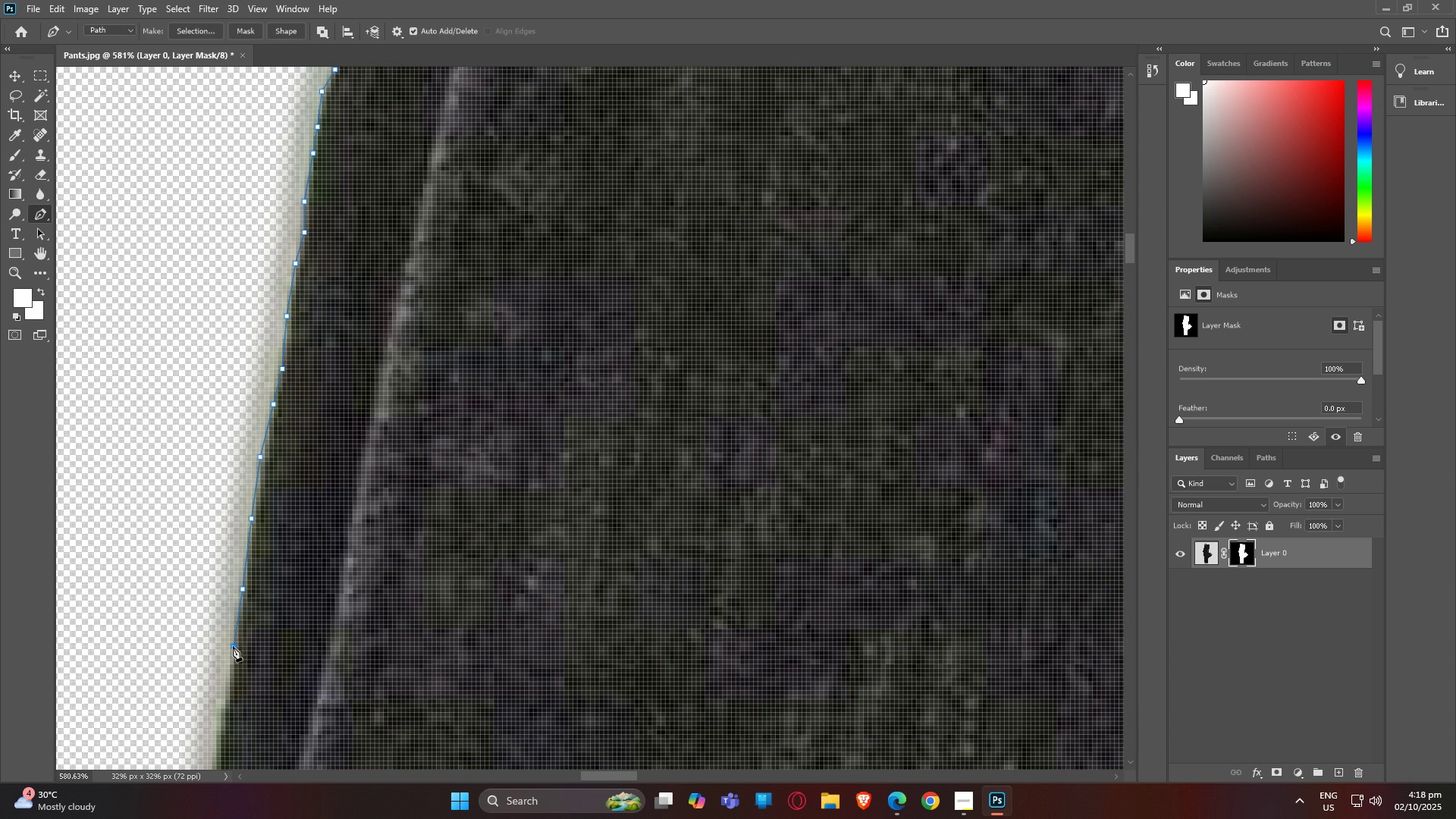 
left_click([233, 646])
 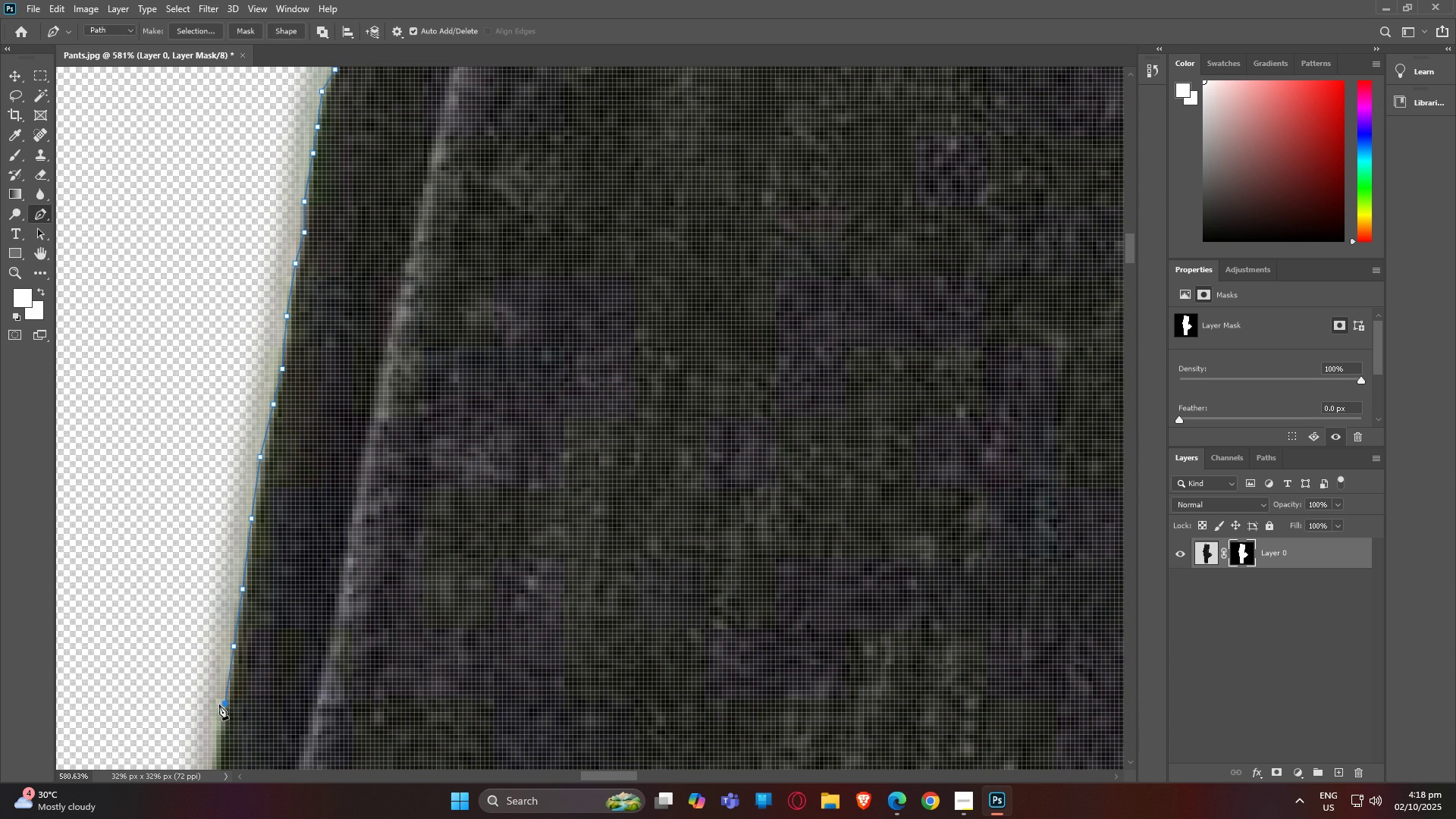 
double_click([214, 704])
 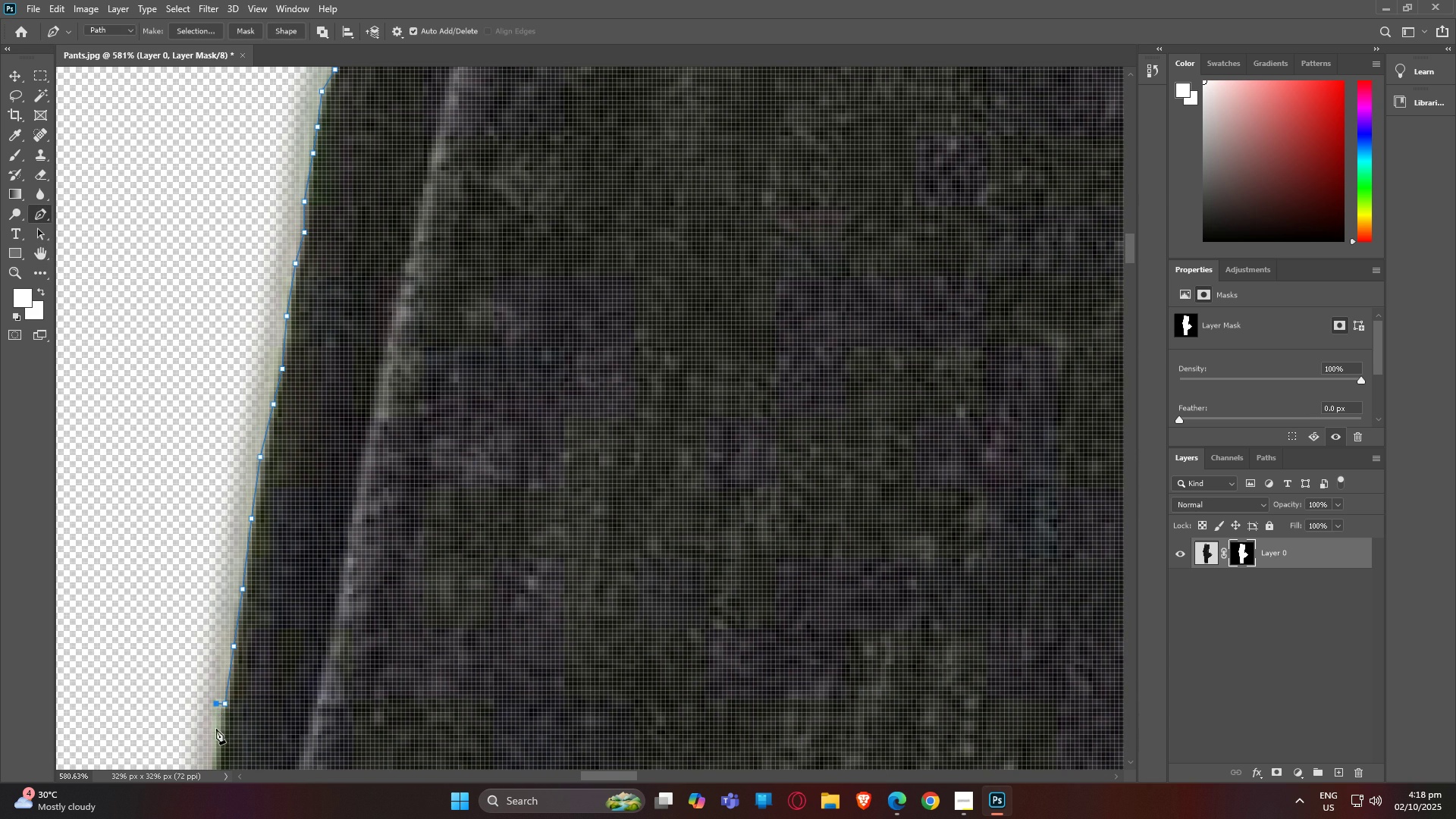 
type(hp)